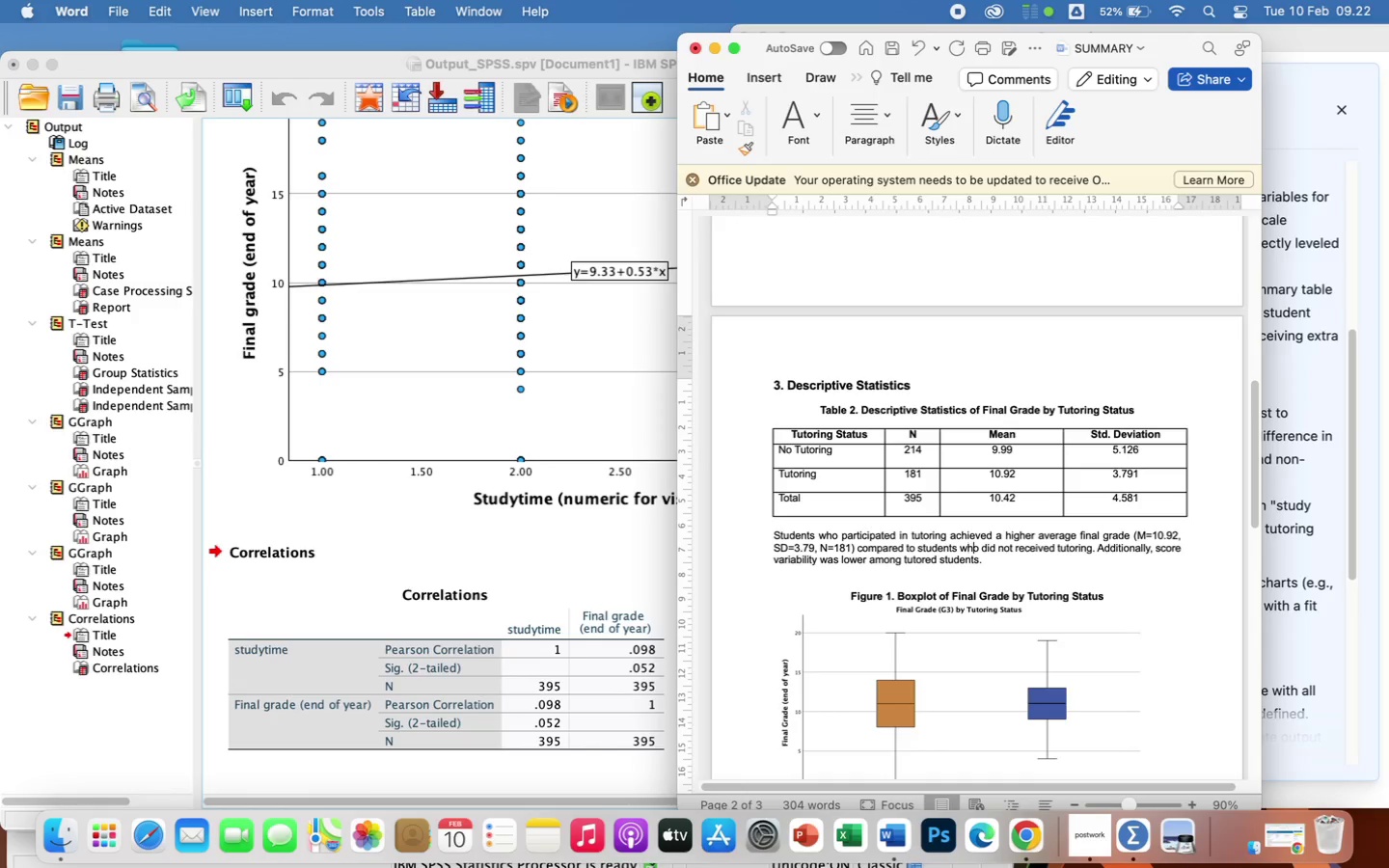 
key(ArrowRight)
 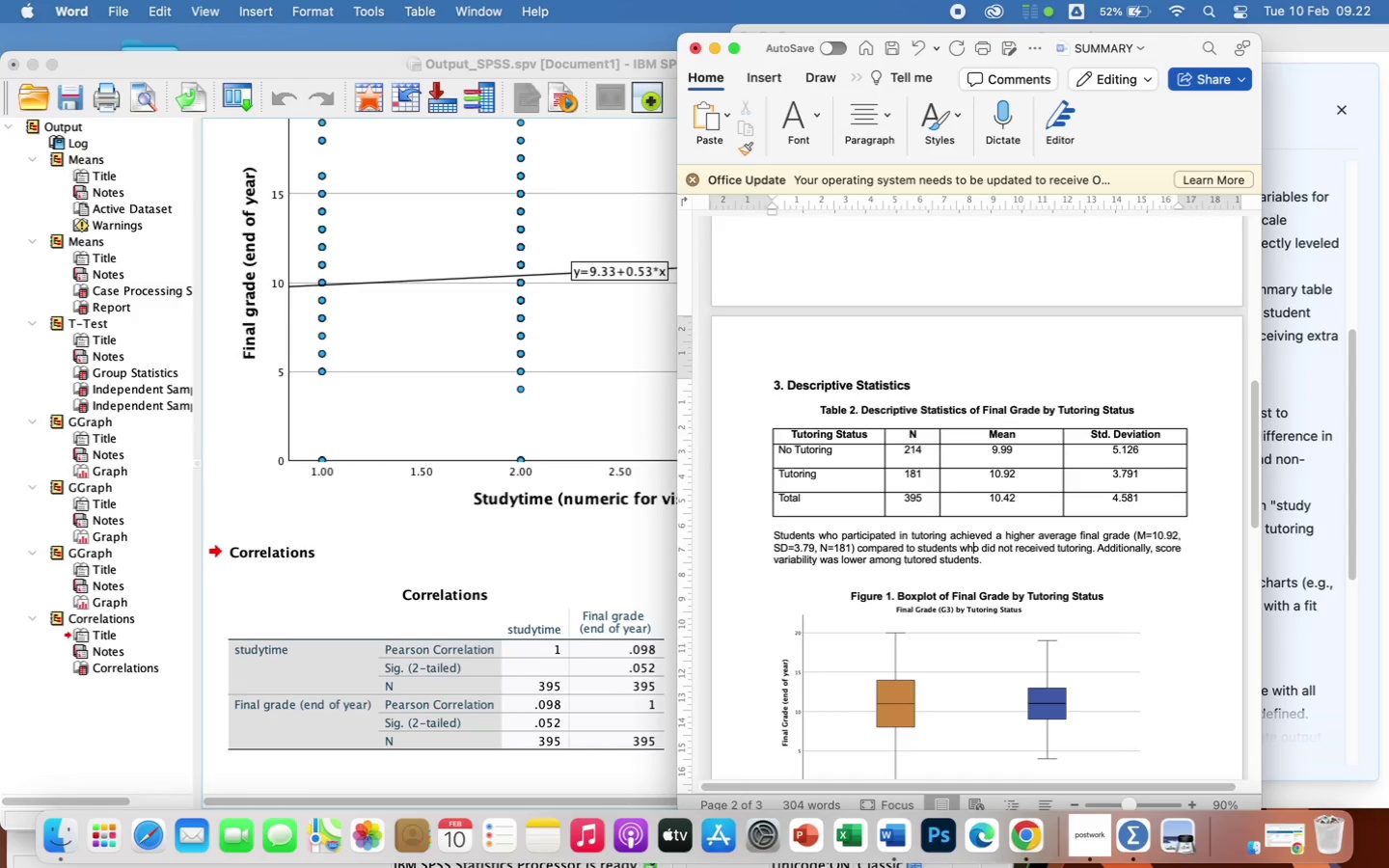 
key(ArrowRight)
 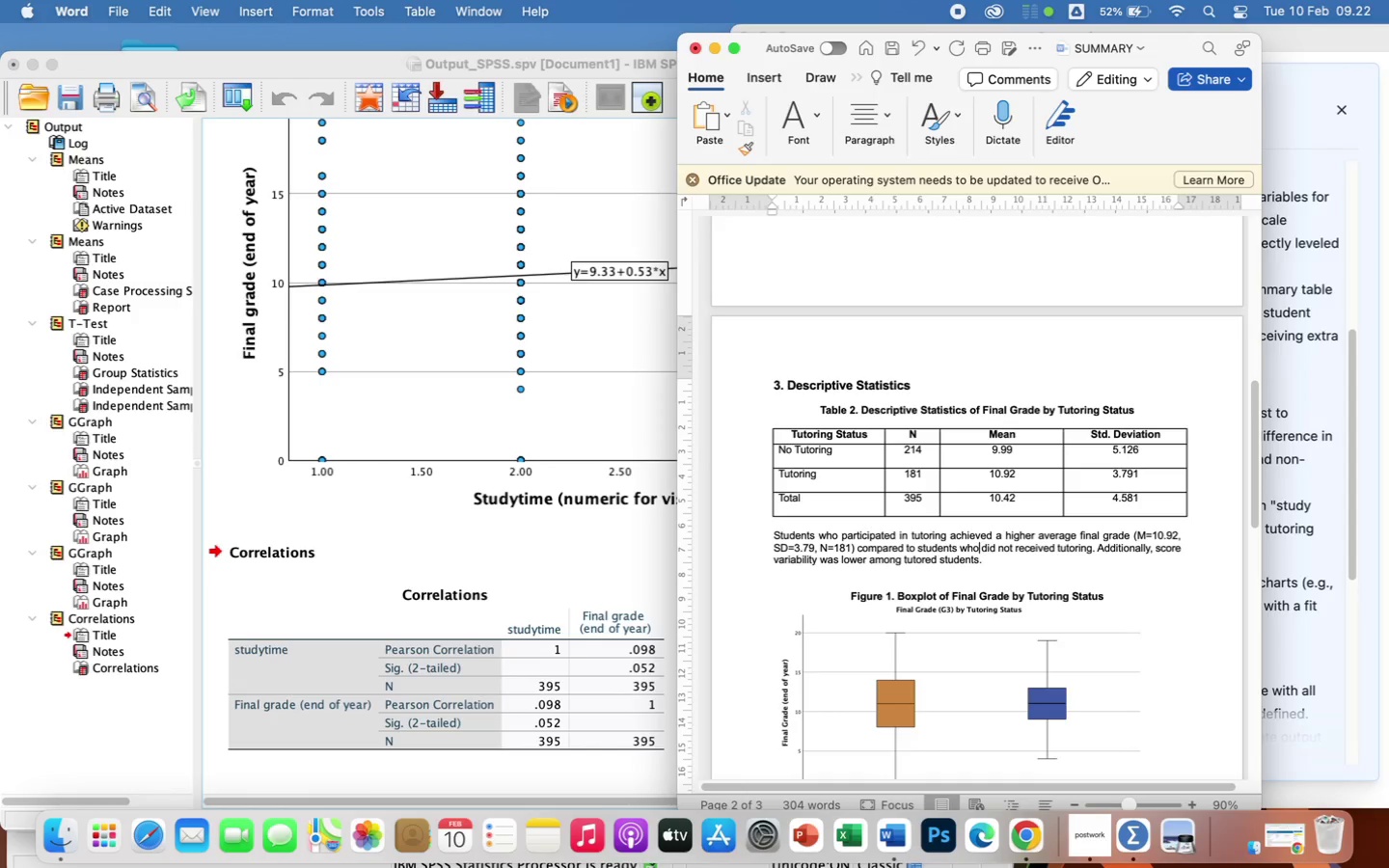 
key(ArrowRight)
 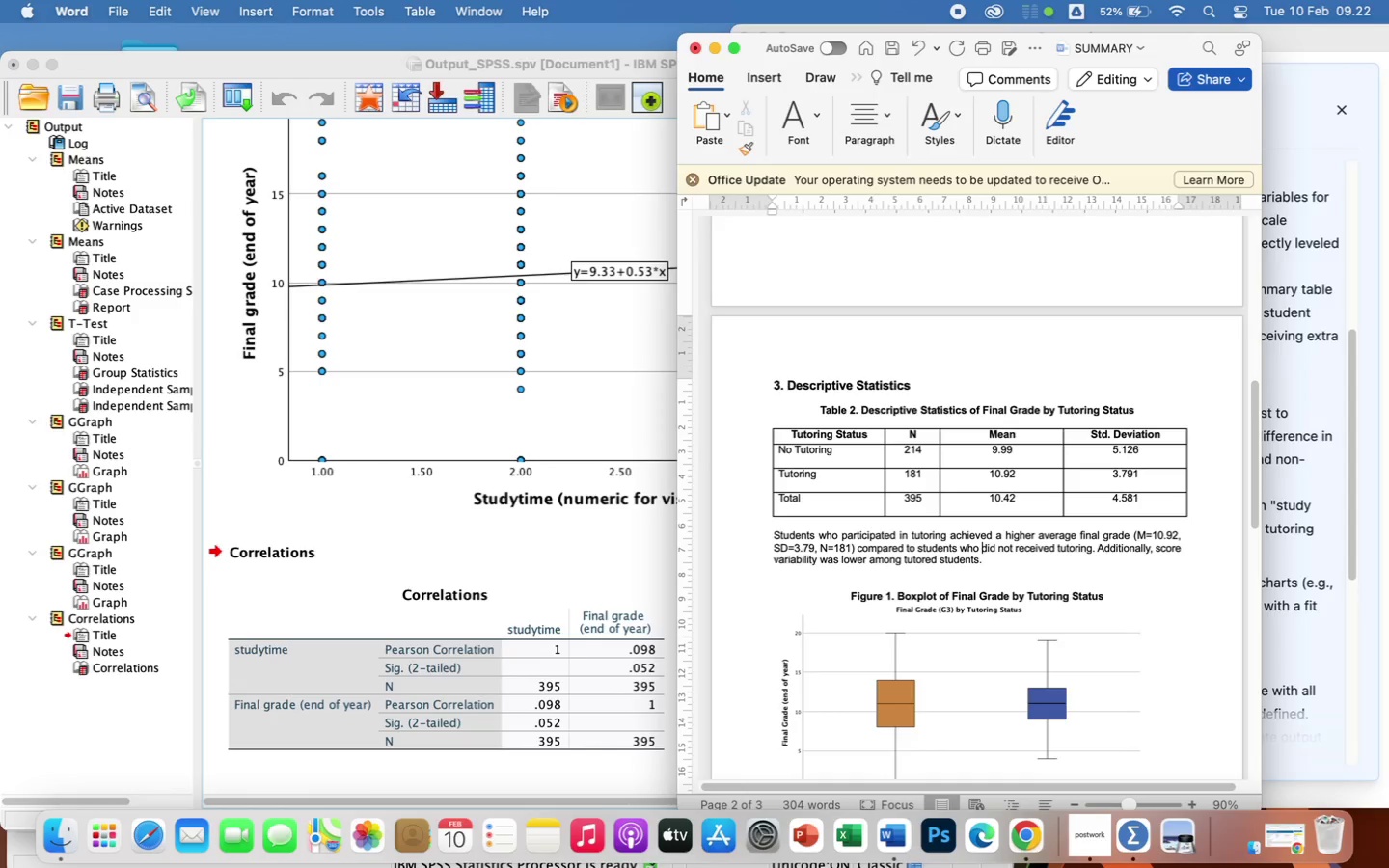 
key(ArrowRight)
 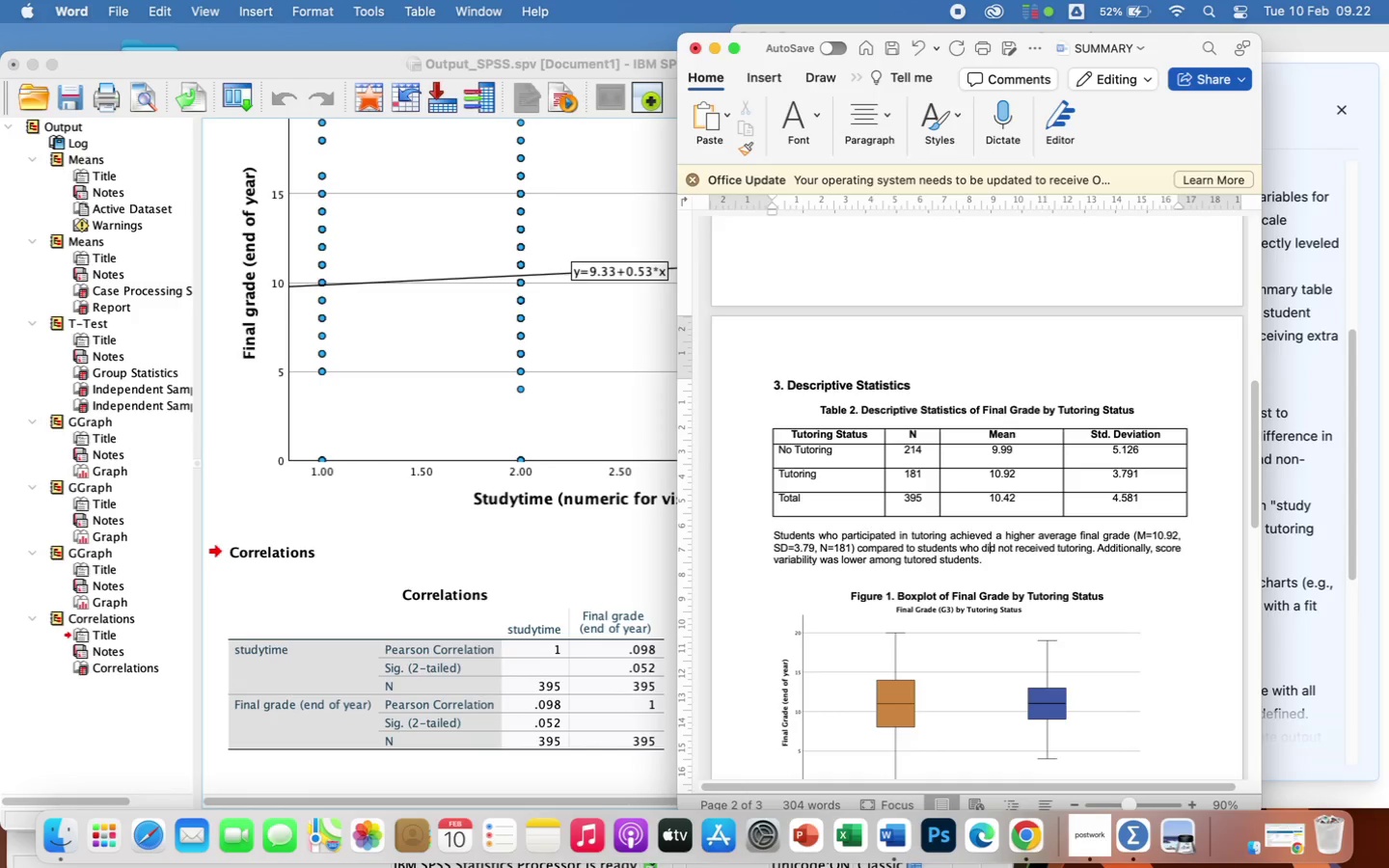 
key(ArrowRight)
 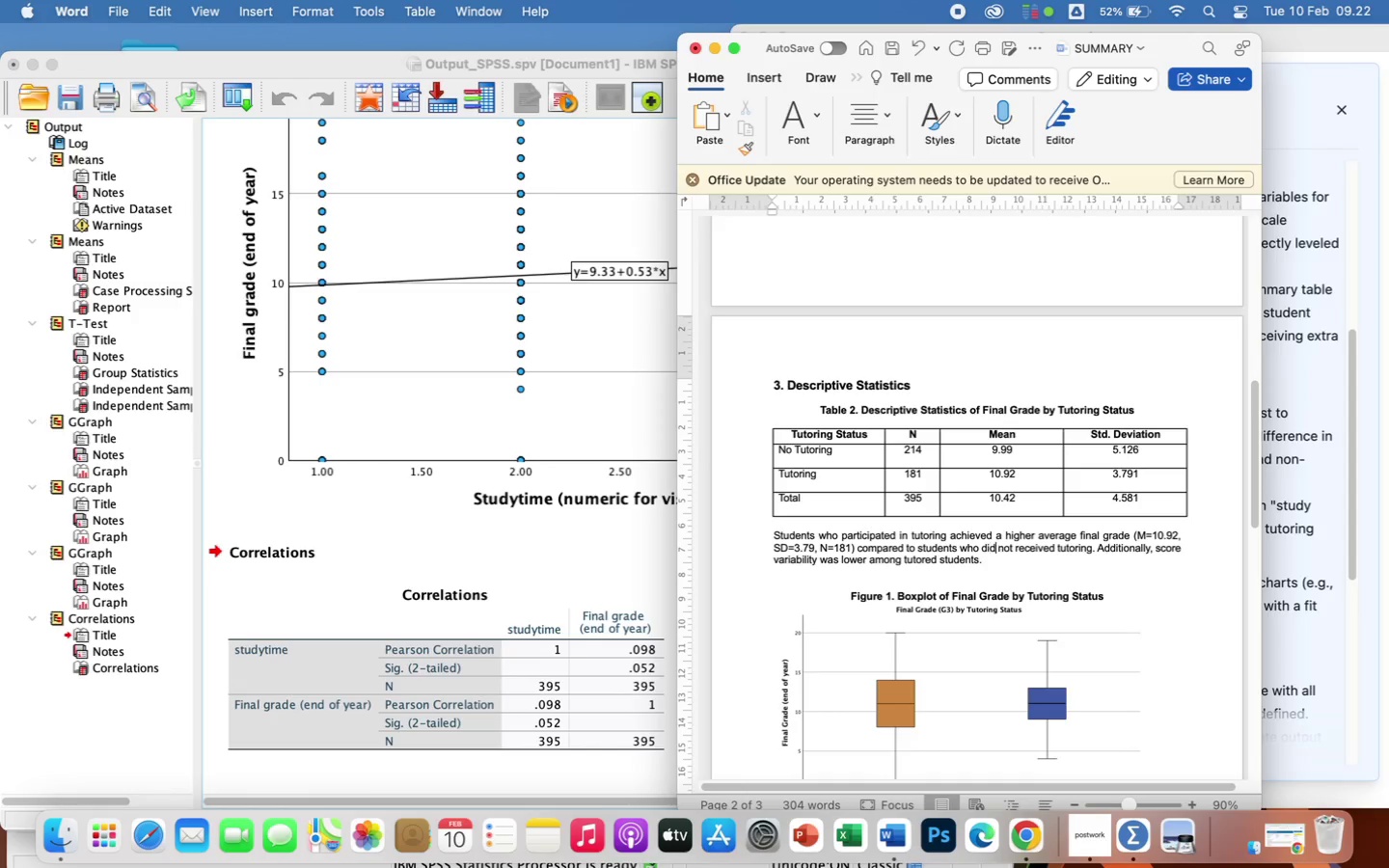 
key(ArrowRight)
 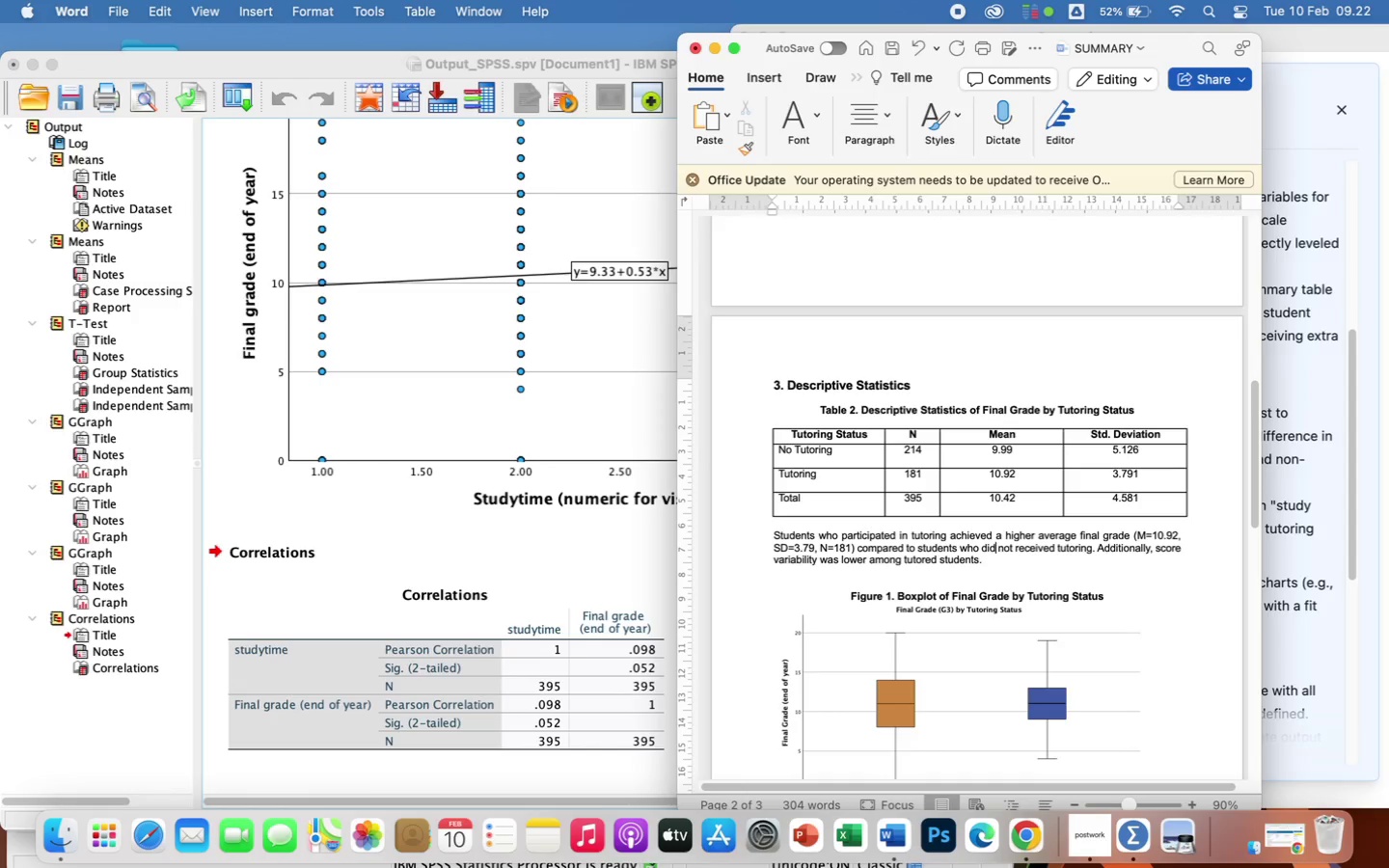 
key(ArrowRight)
 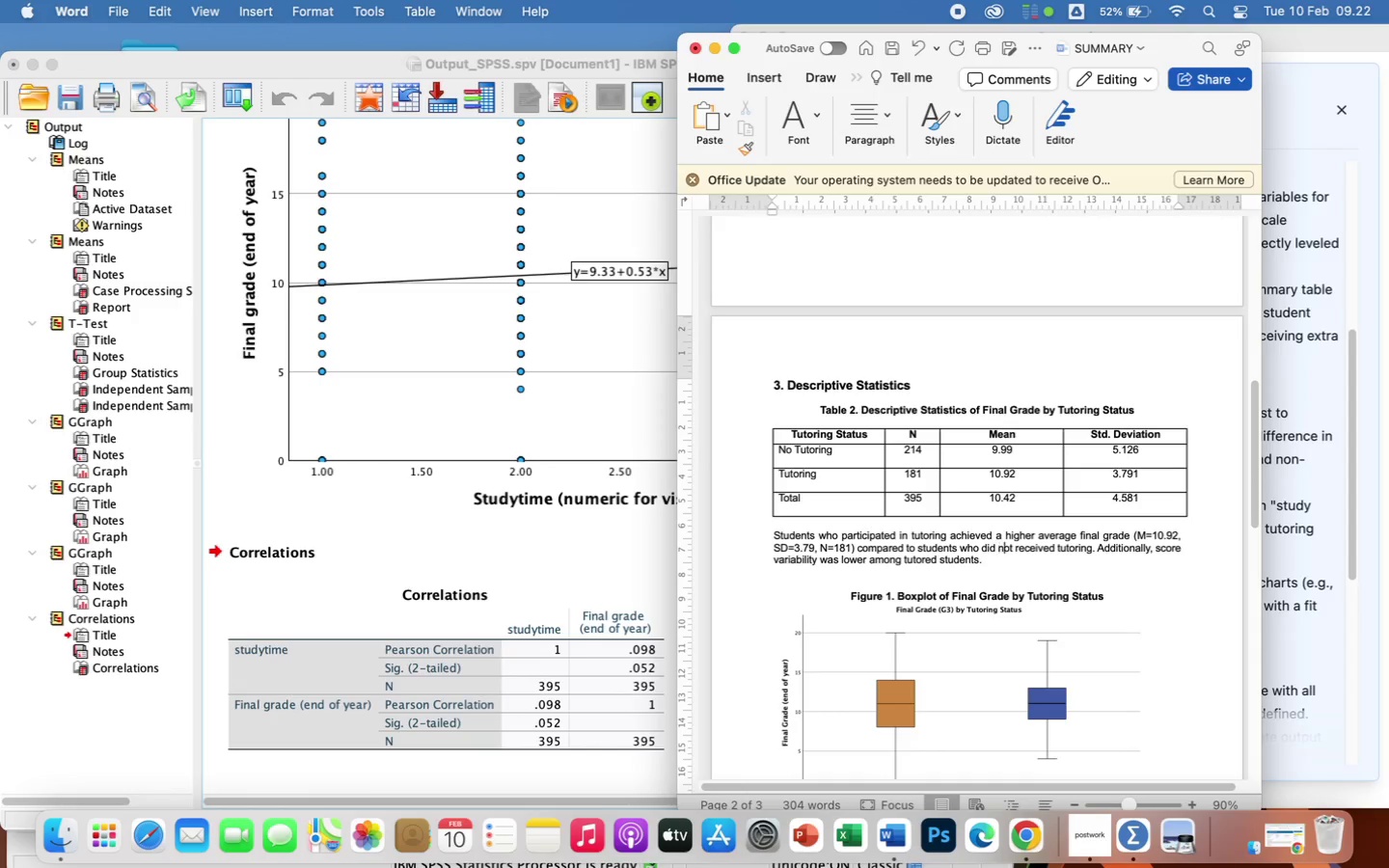 
hold_key(key=ArrowRight, duration=0.36)
 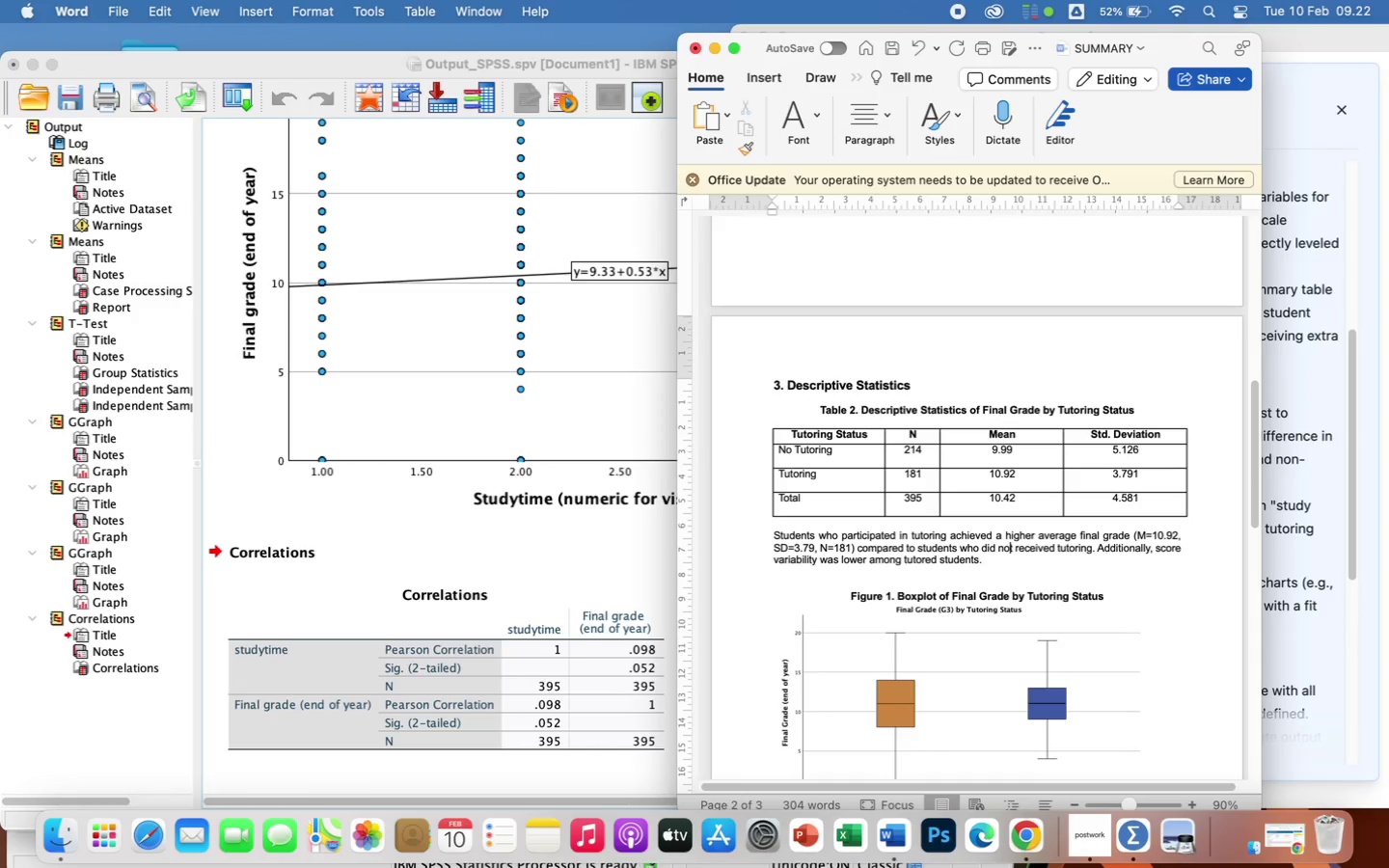 
key(ArrowRight)
 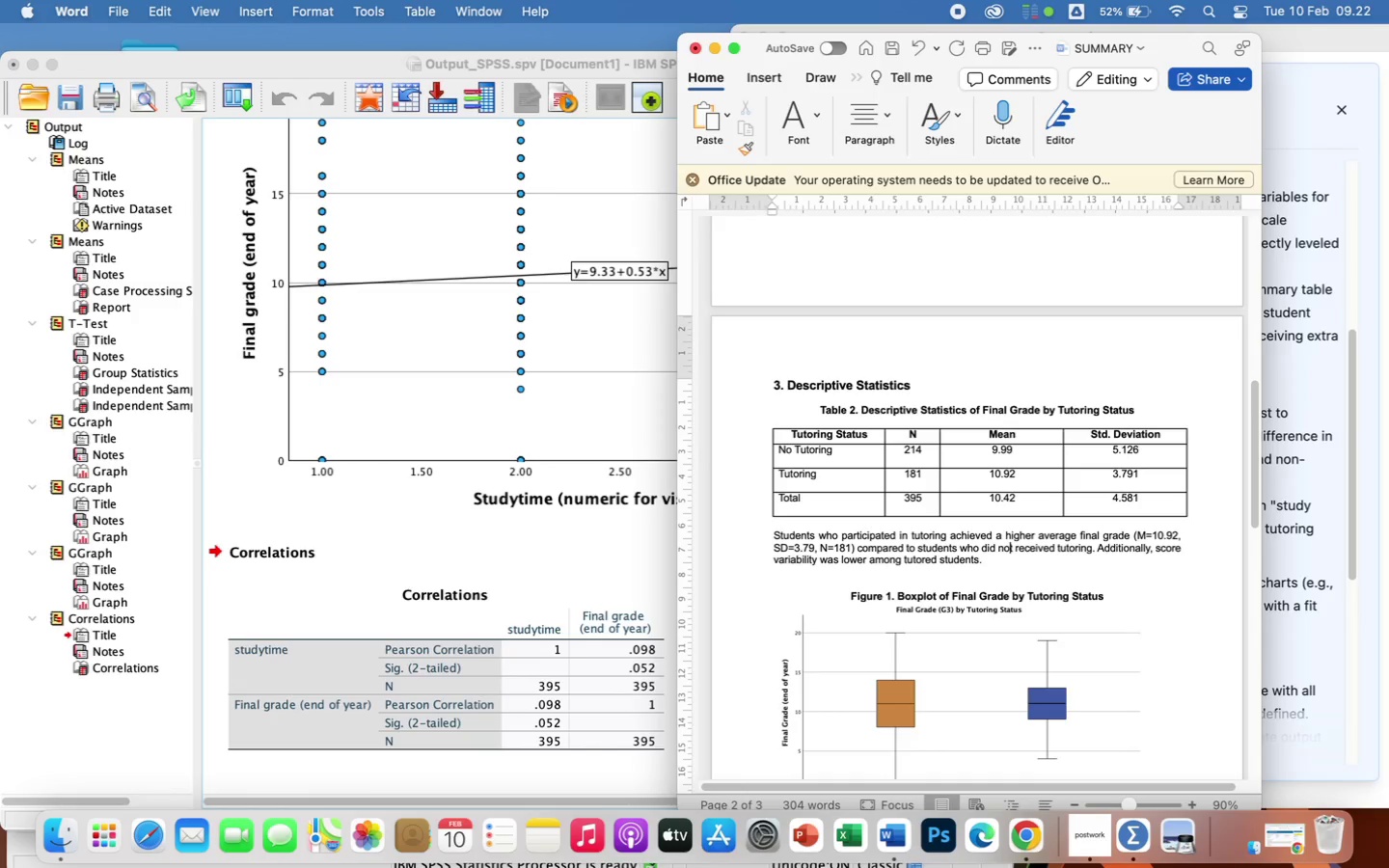 
hold_key(key=ArrowRight, duration=0.65)
 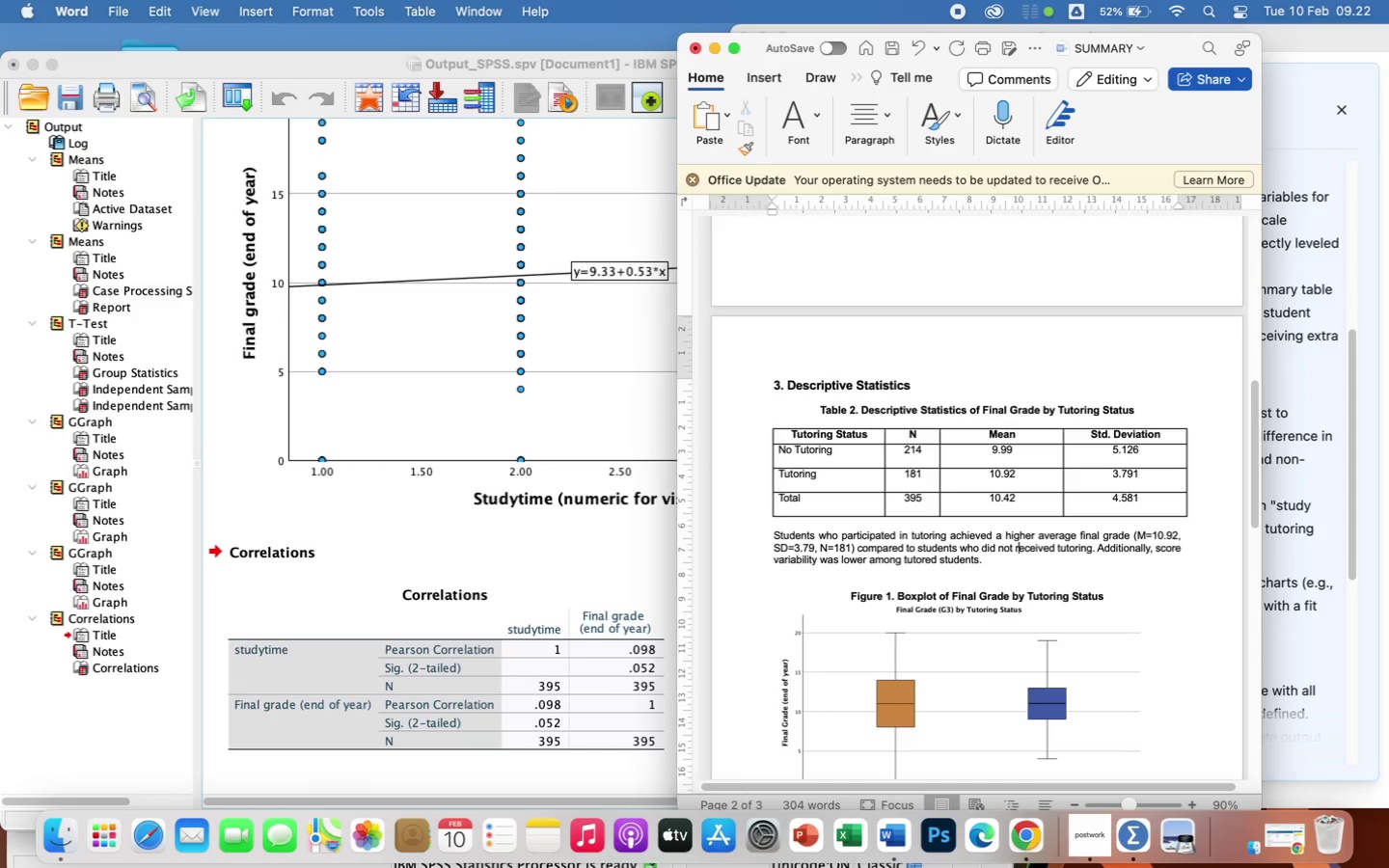 
hold_key(key=ArrowRight, duration=0.34)
 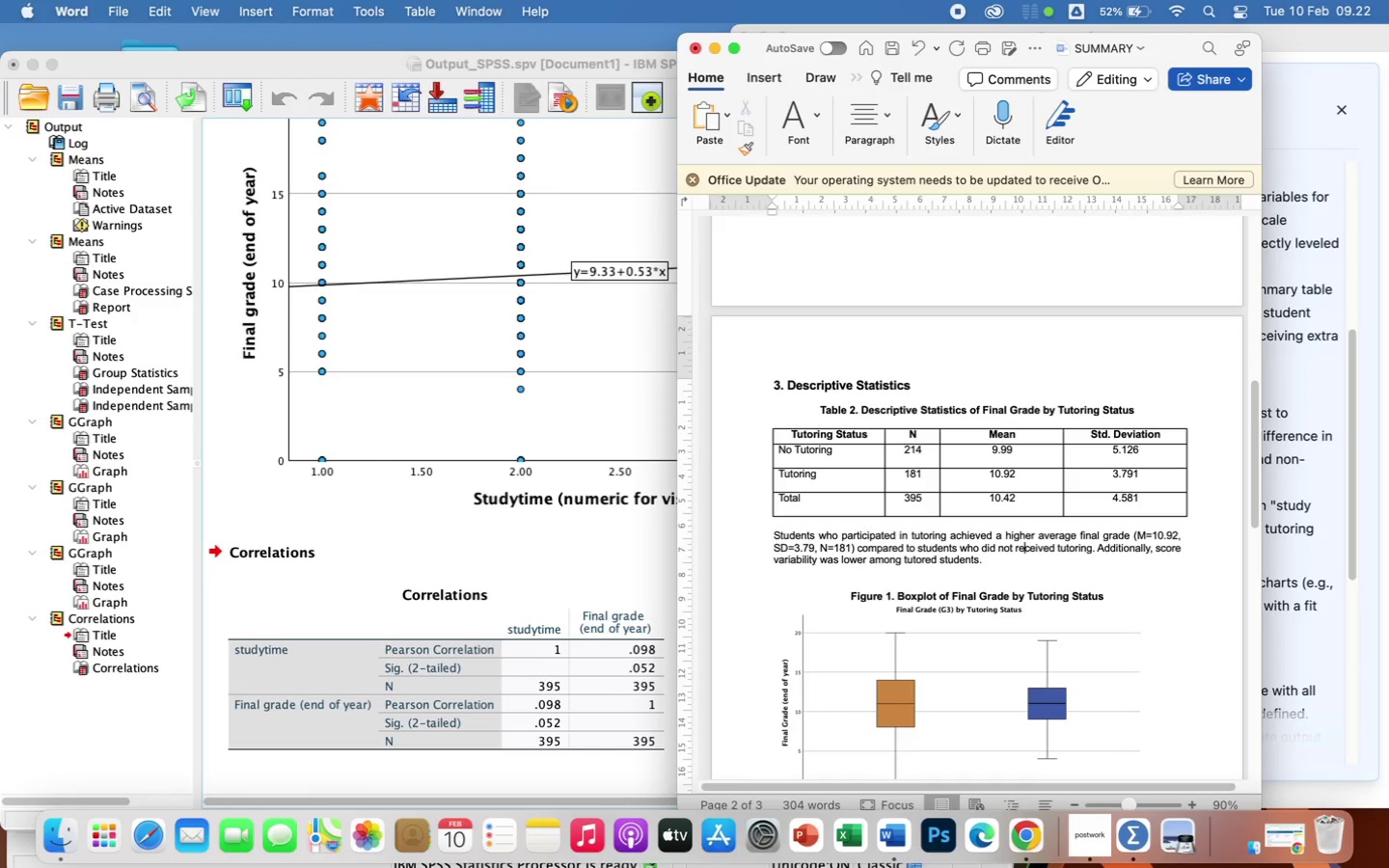 
key(ArrowRight)
 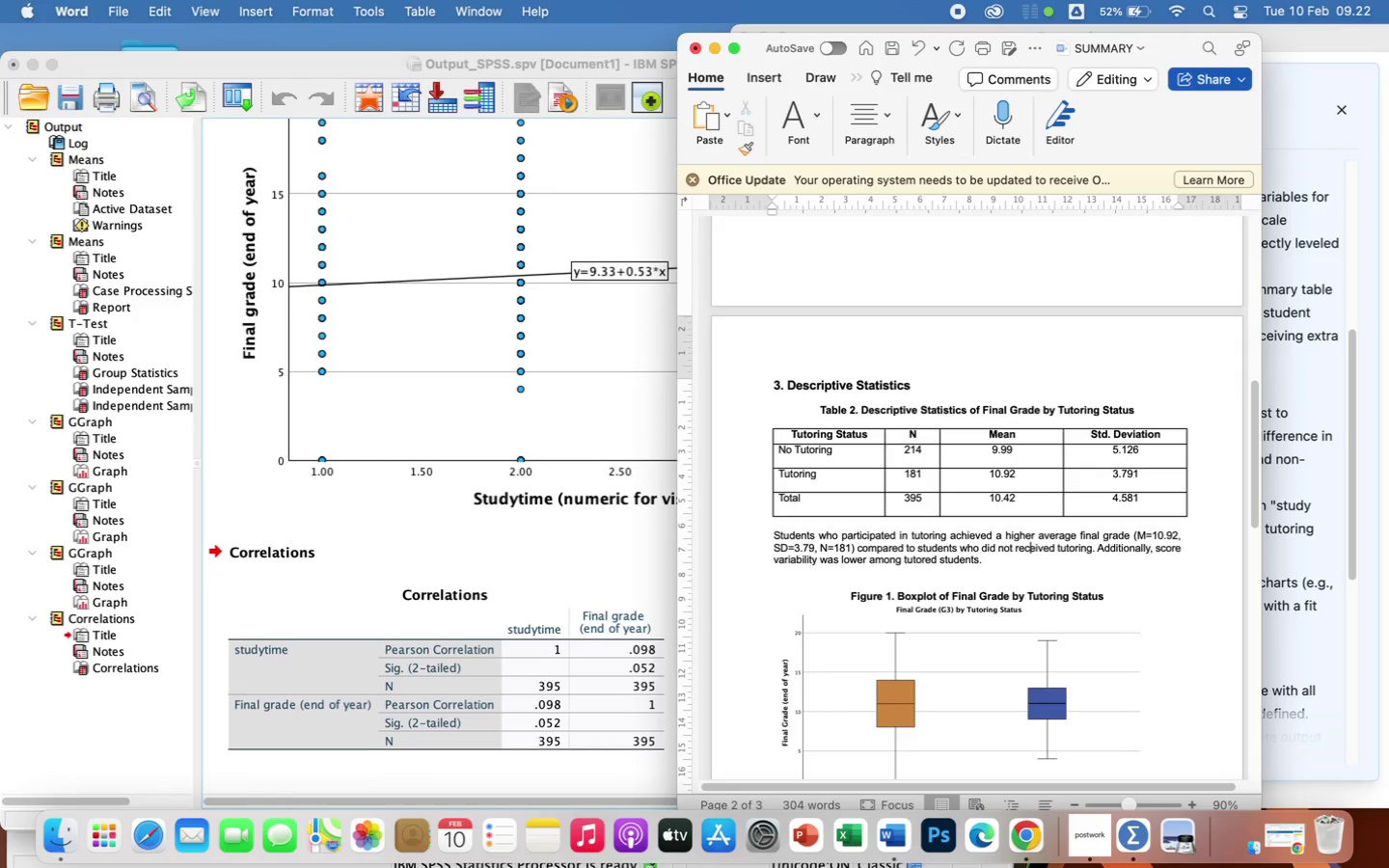 
hold_key(key=ArrowRight, duration=0.36)
 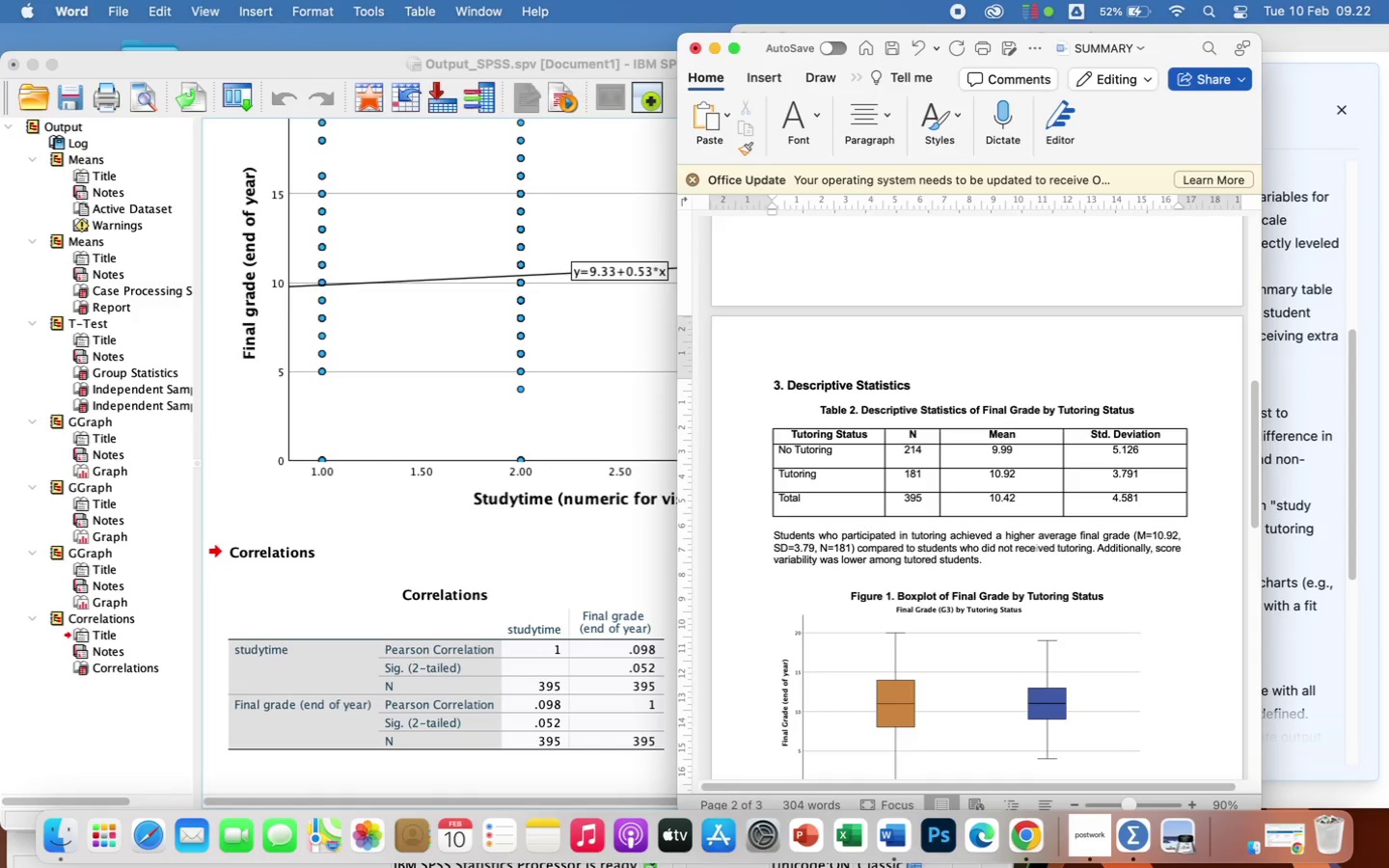 
key(ArrowRight)
 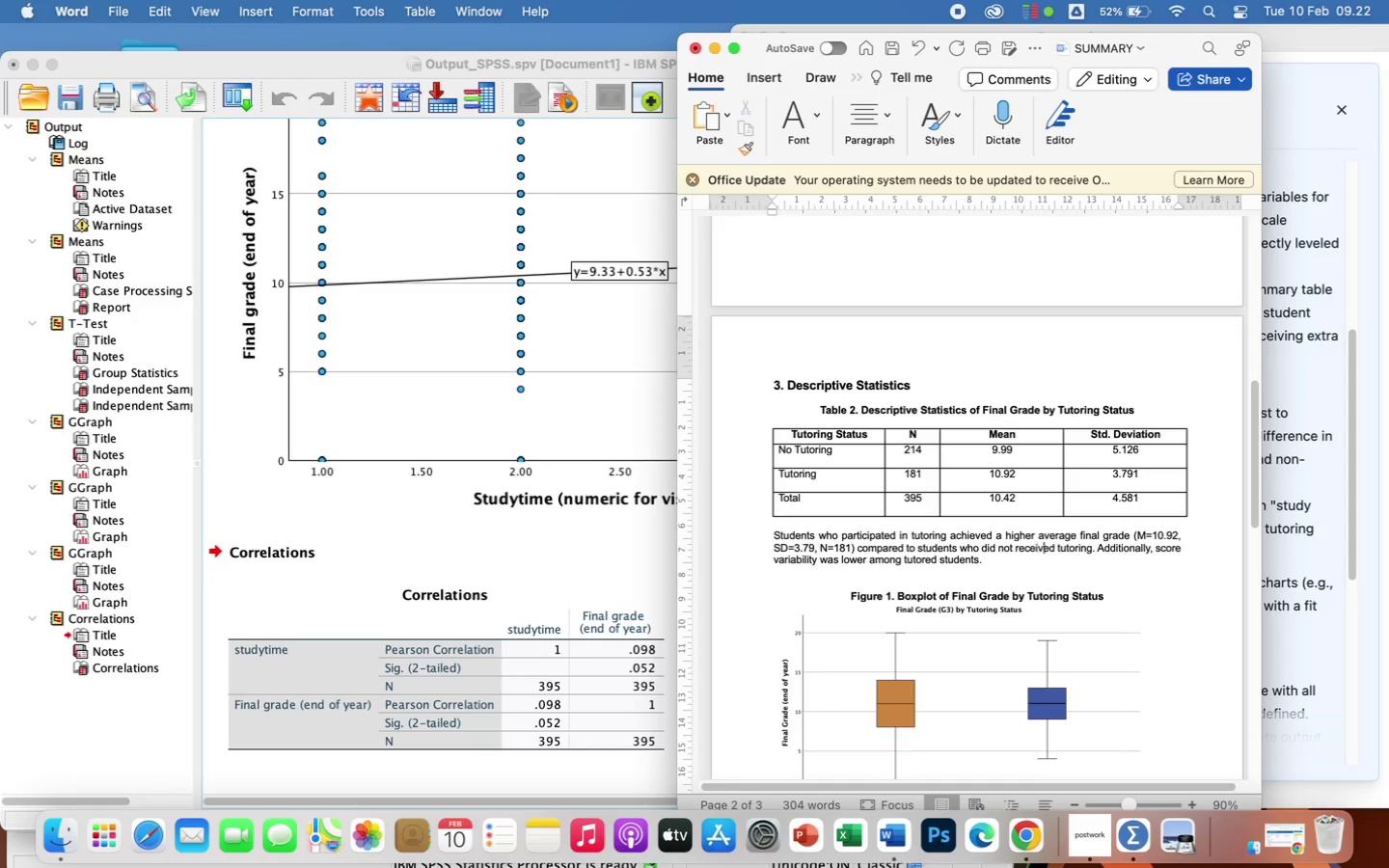 
key(ArrowRight)
 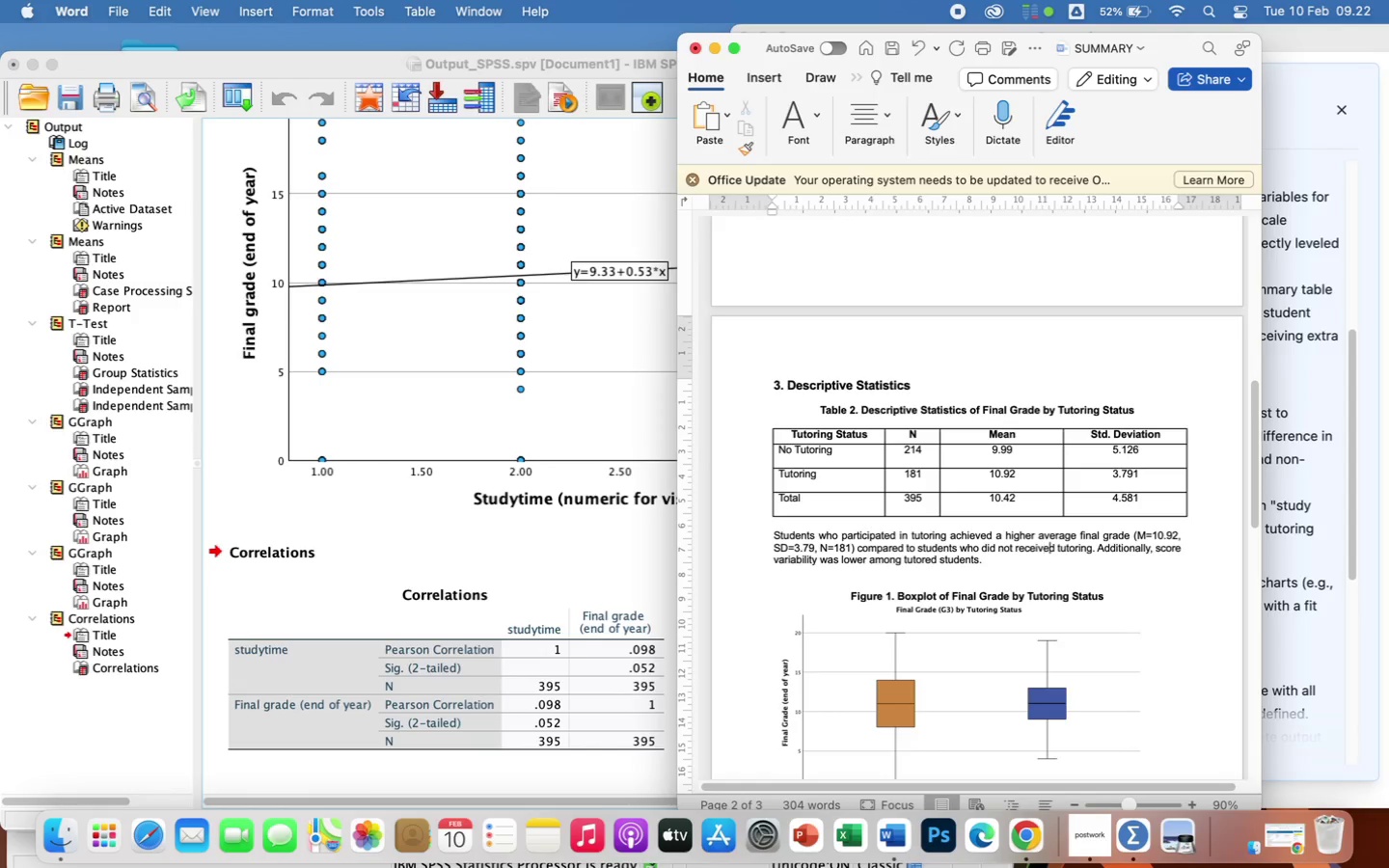 
key(ArrowRight)
 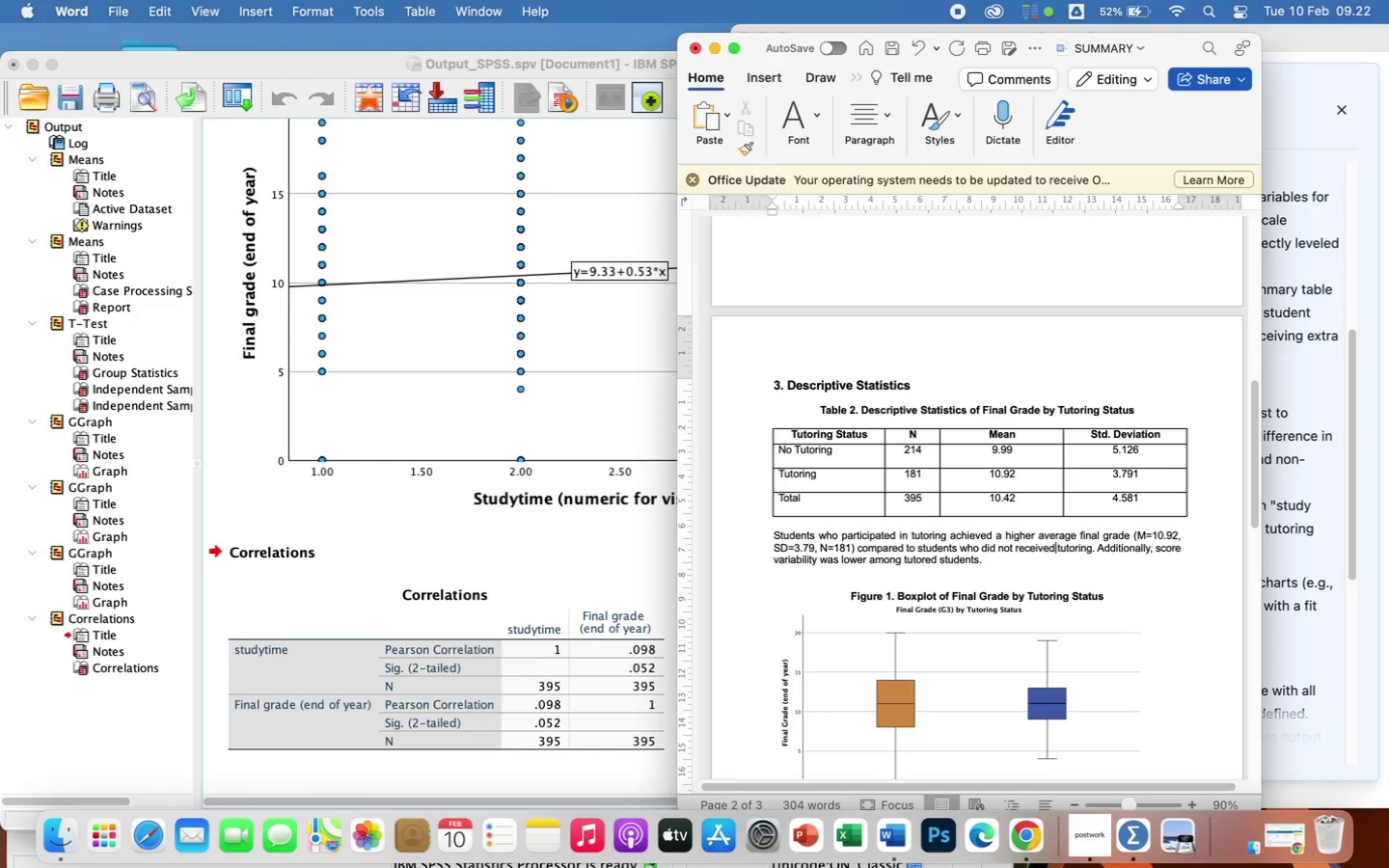 
key(ArrowRight)
 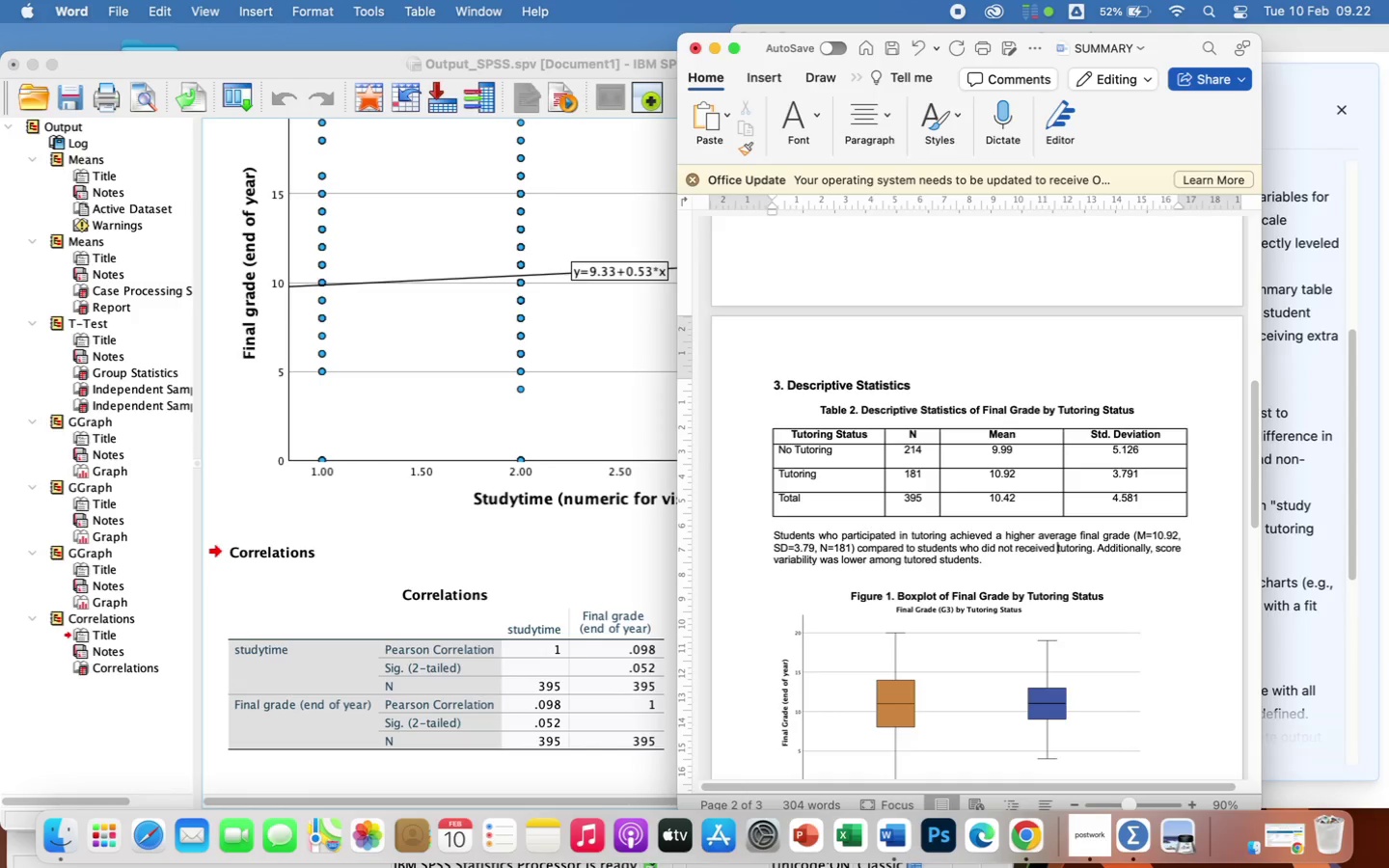 
key(ArrowRight)
 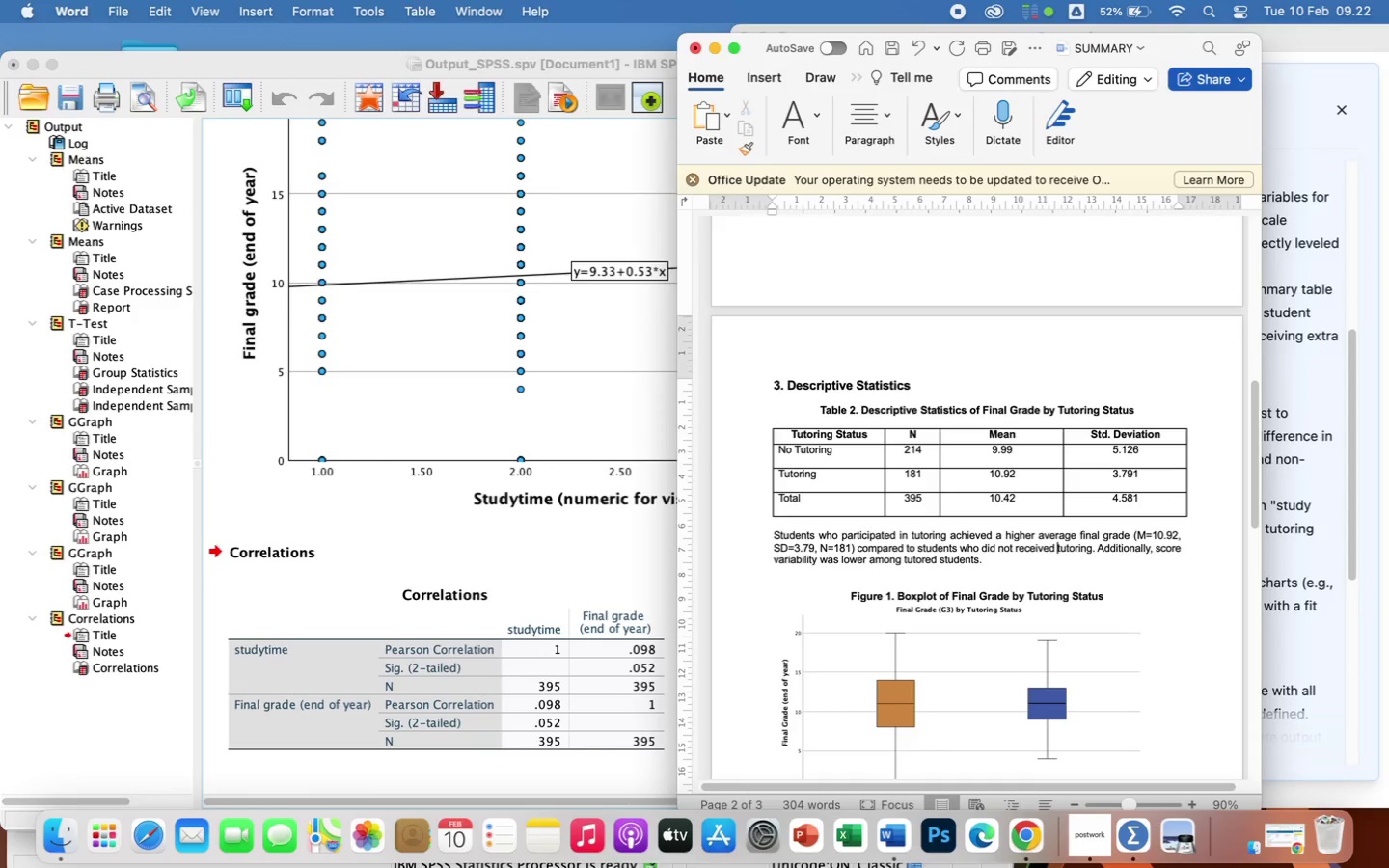 
key(ArrowRight)
 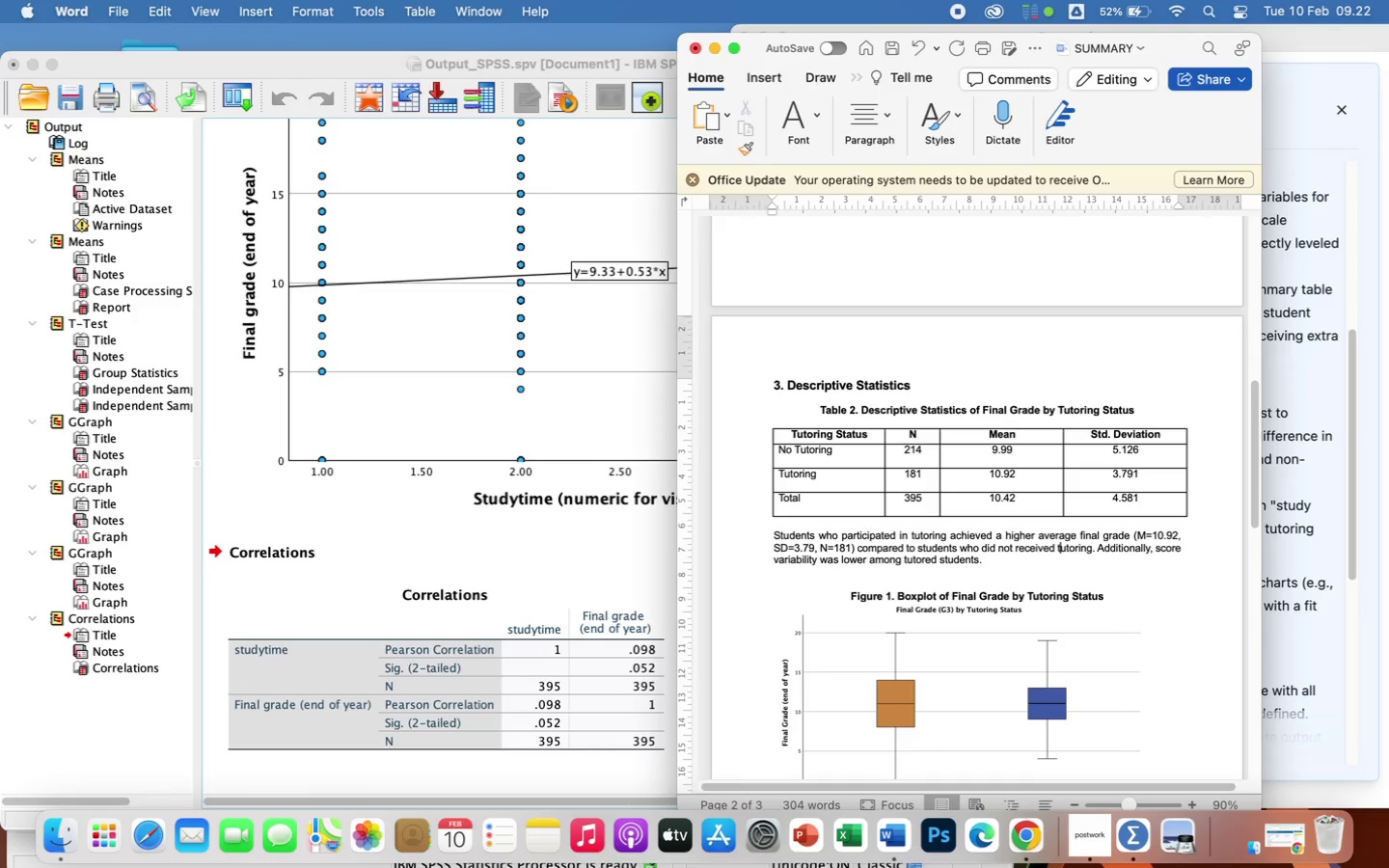 
key(ArrowRight)
 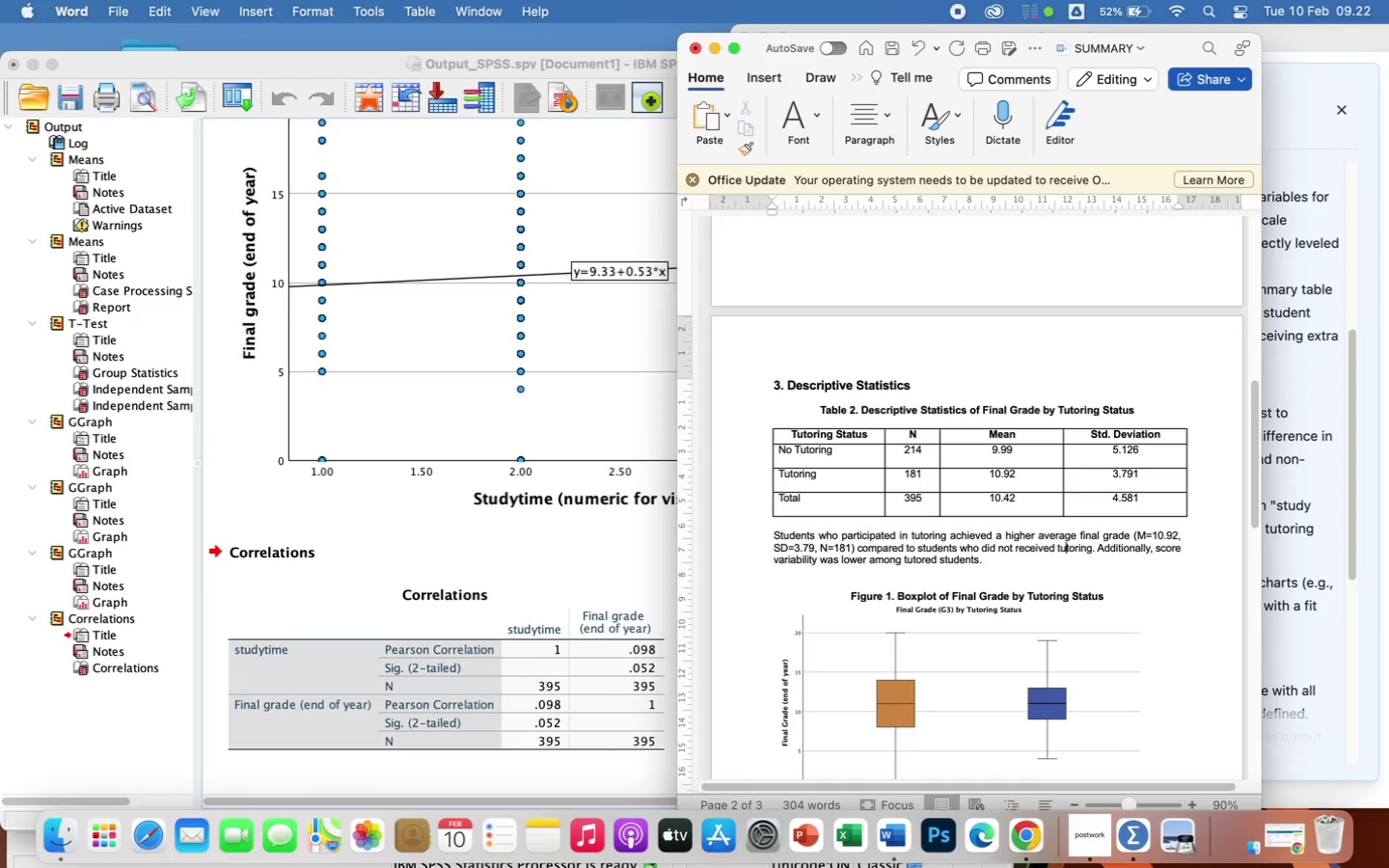 
key(ArrowRight)
 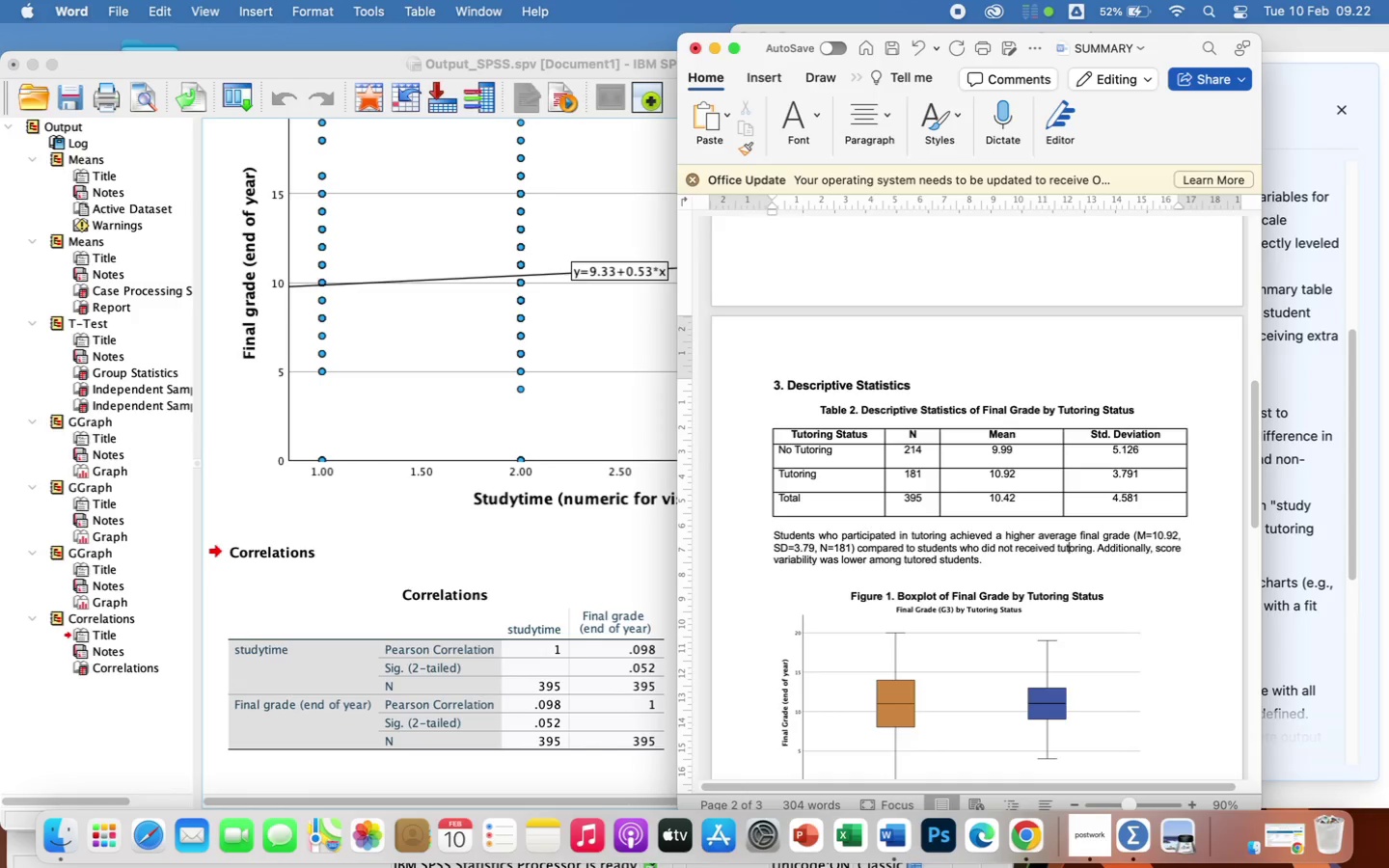 
key(ArrowRight)
 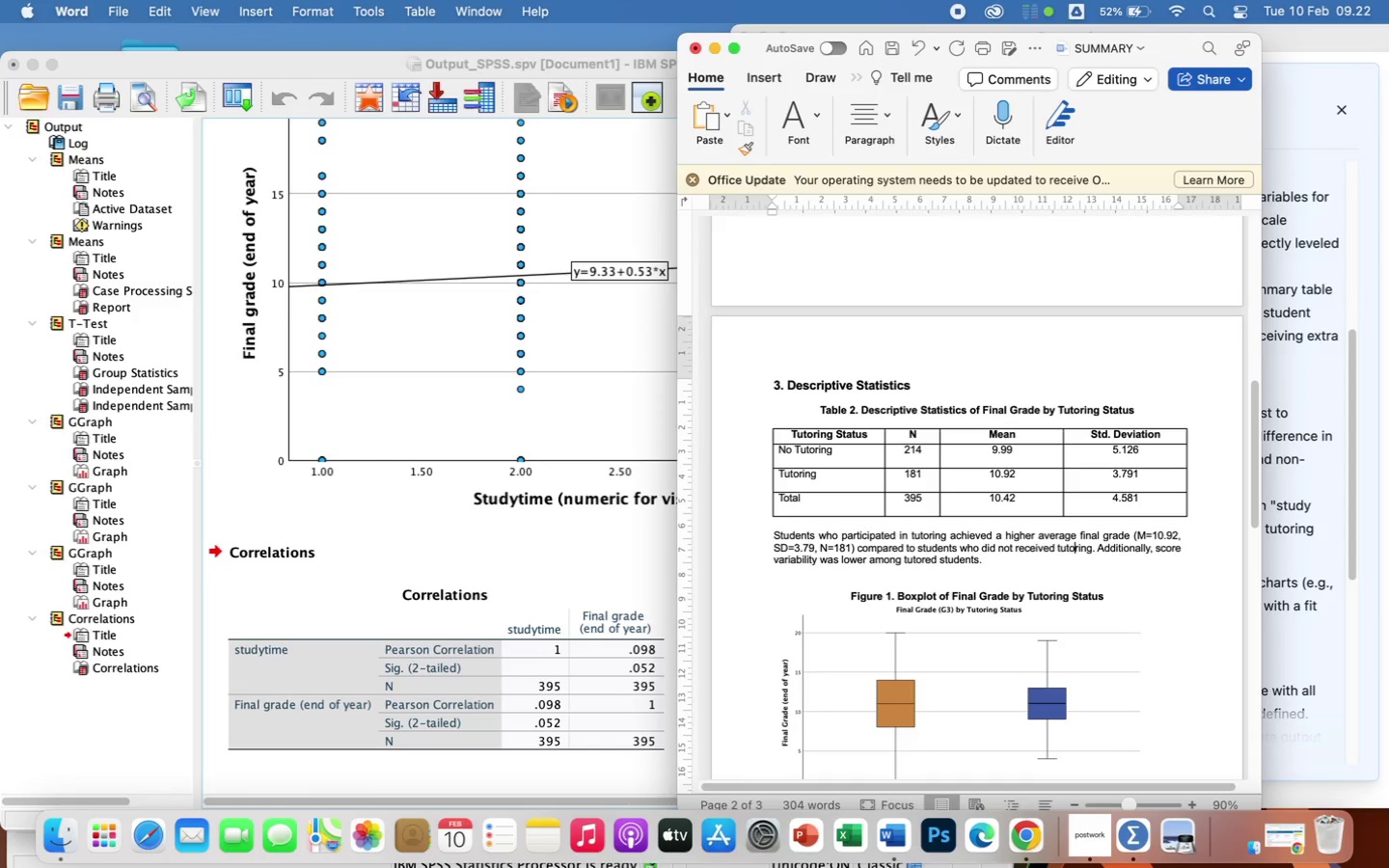 
key(ArrowRight)